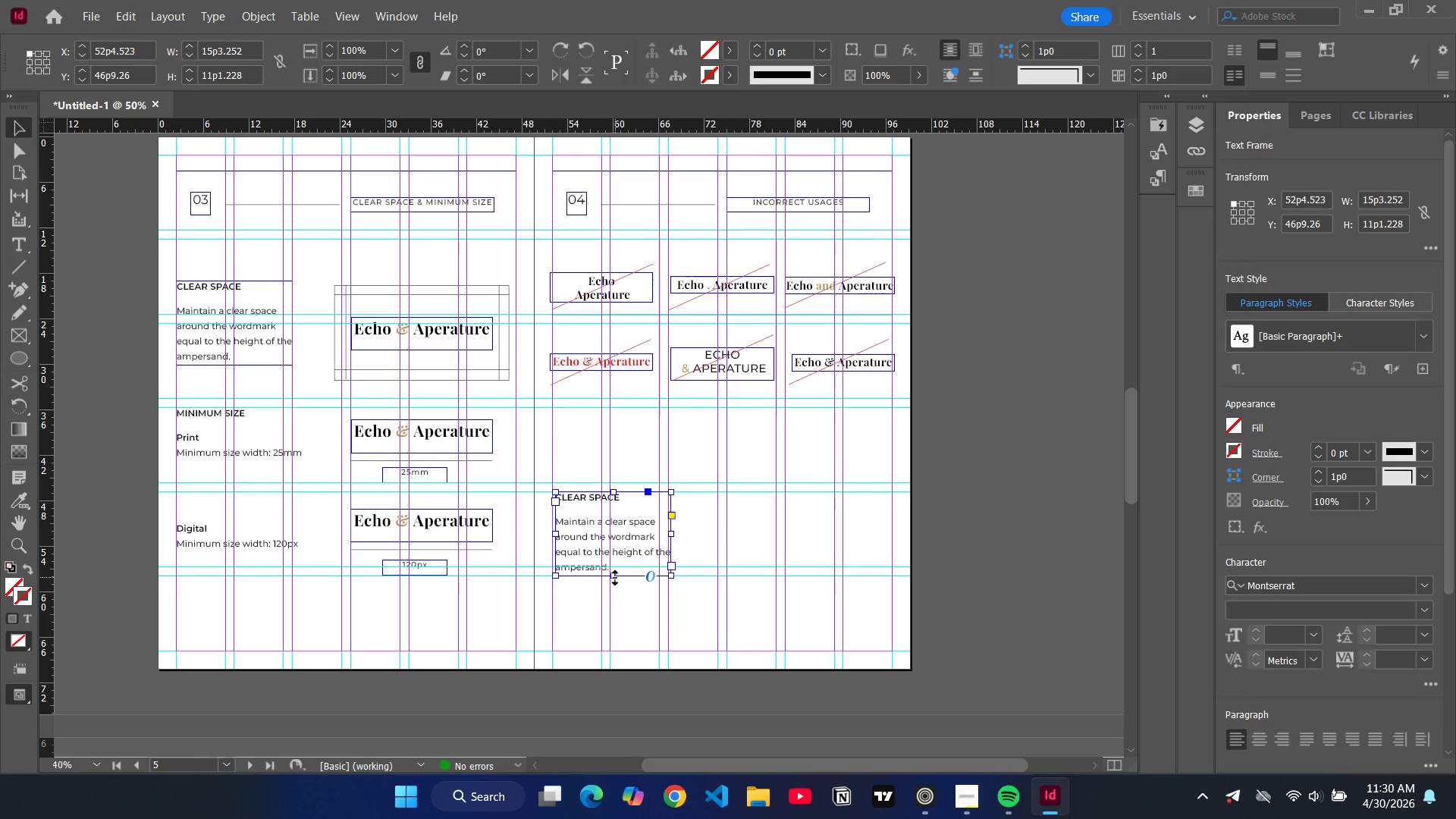 
left_click_drag(start_coordinate=[615, 578], to_coordinate=[613, 566])
 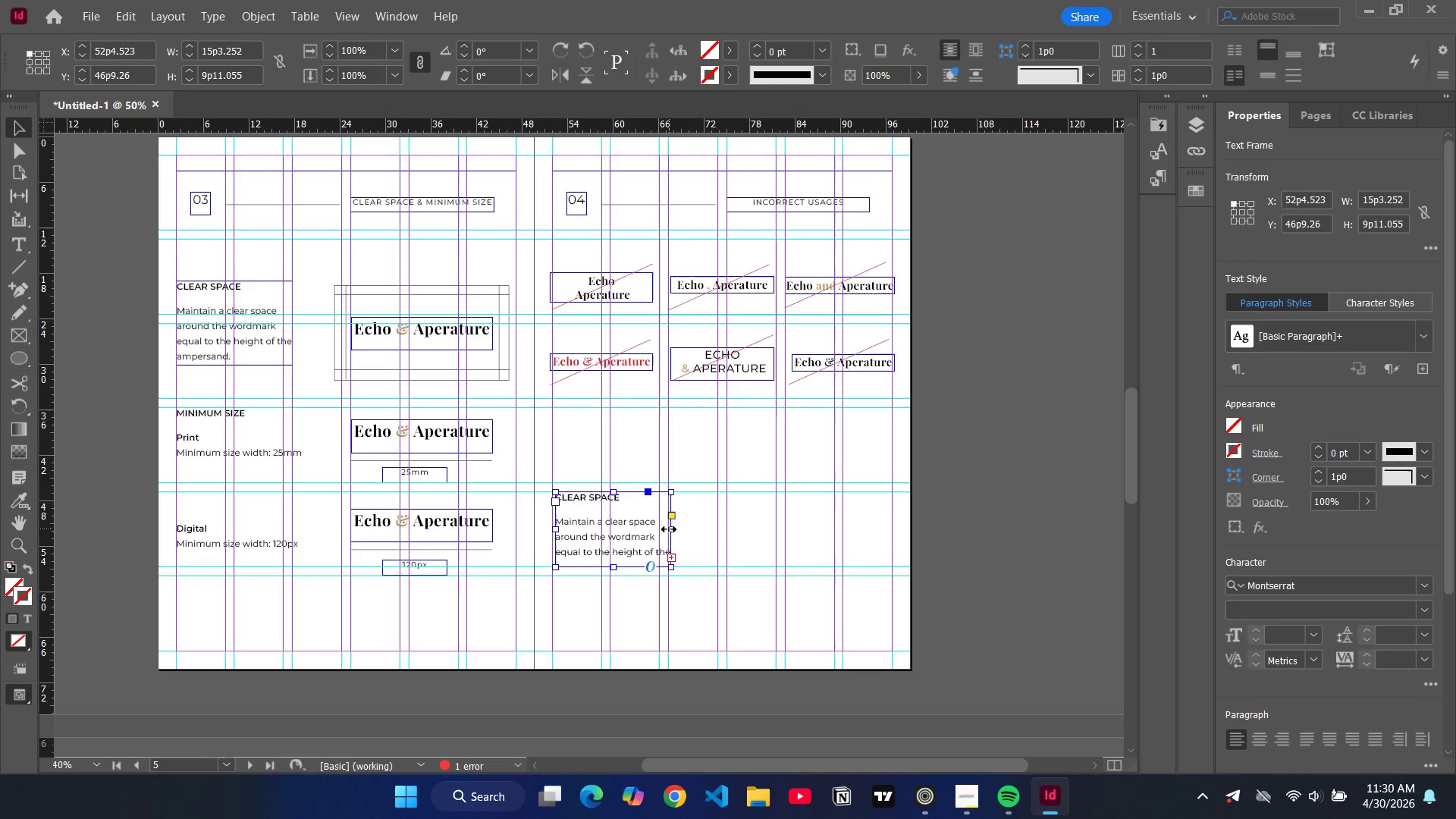 
left_click_drag(start_coordinate=[669, 529], to_coordinate=[891, 526])
 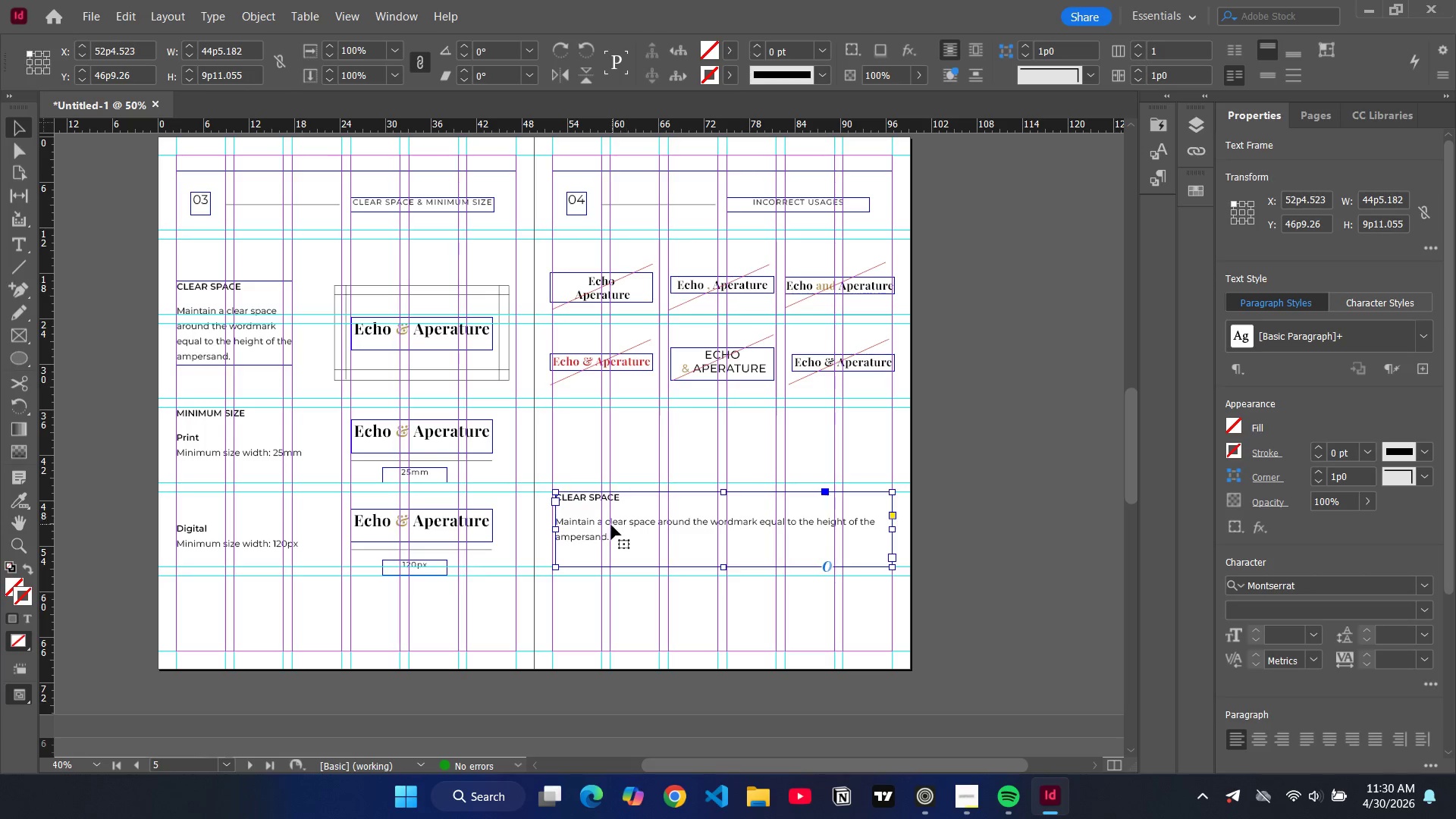 
double_click([611, 525])
 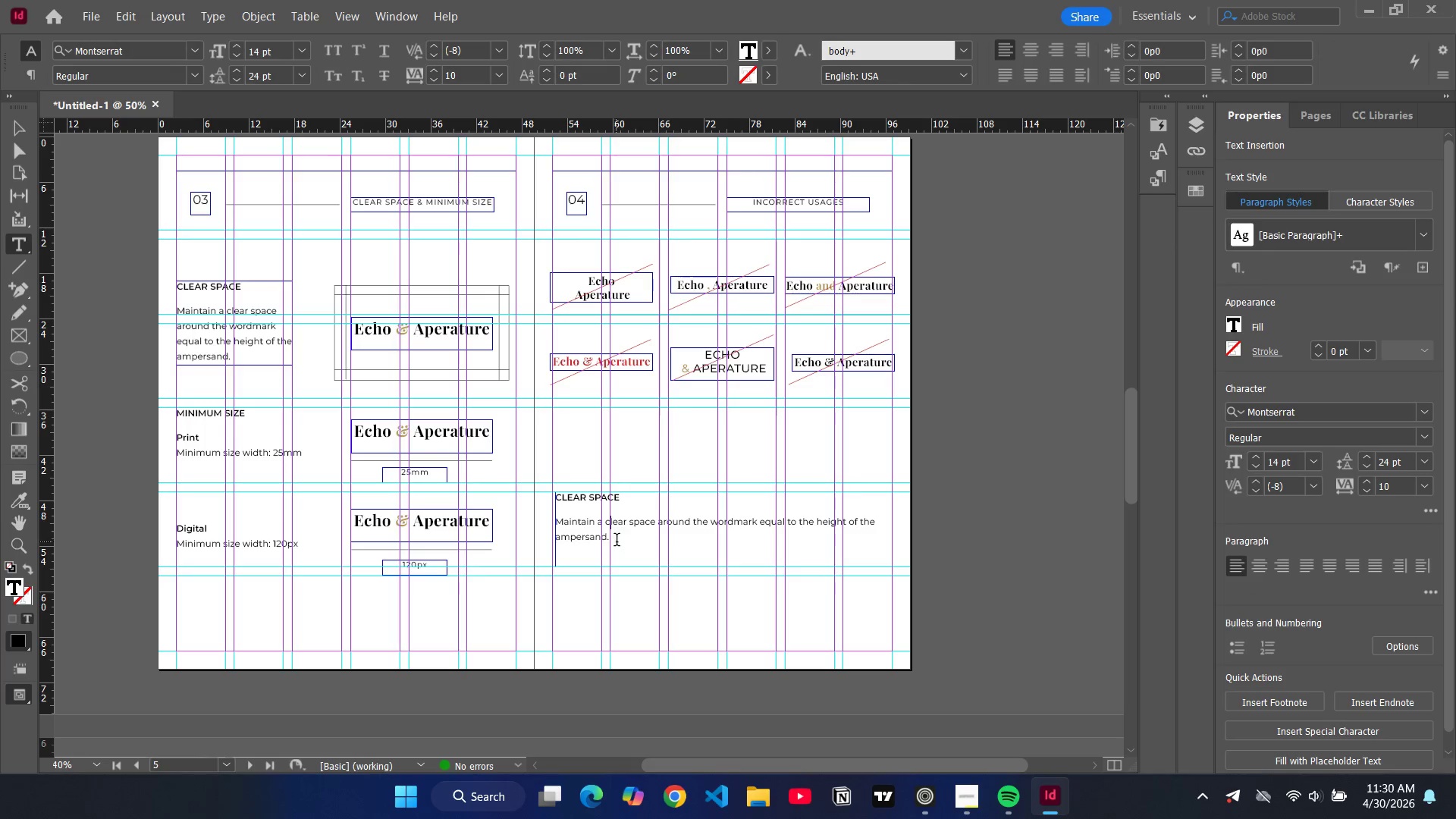 
left_click_drag(start_coordinate=[617, 541], to_coordinate=[557, 528])
 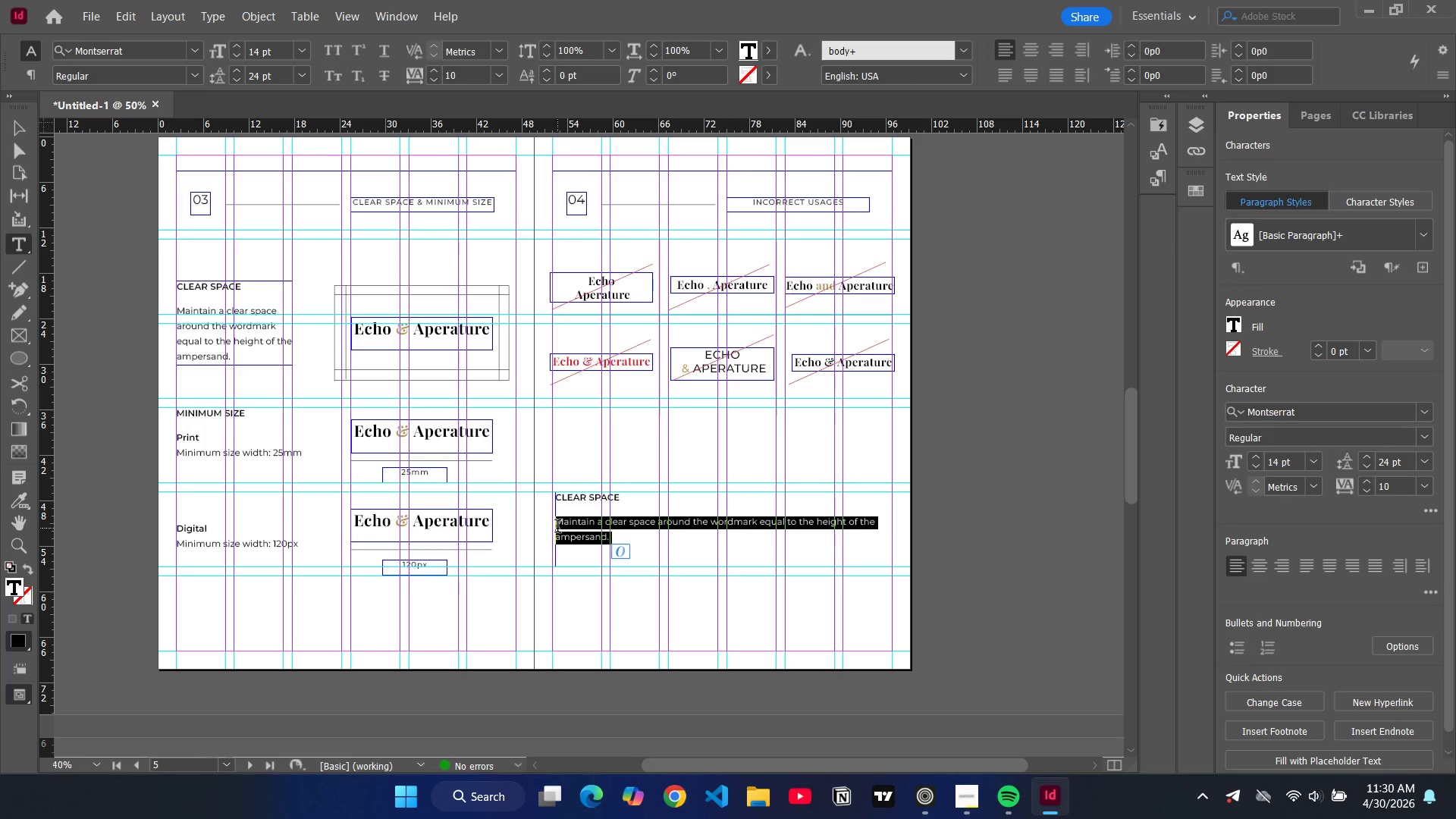 
type(cONSISTENCY )
key(Backspace)
key(Backspace)
key(Backspace)
key(Backspace)
key(Backspace)
key(Backspace)
key(Backspace)
key(Backspace)
key(Backspace)
key(Backspace)
key(Backspace)
type(onc)
key(Backspace)
type(sistency protects recognition. Always use the approved artwork provided.)
 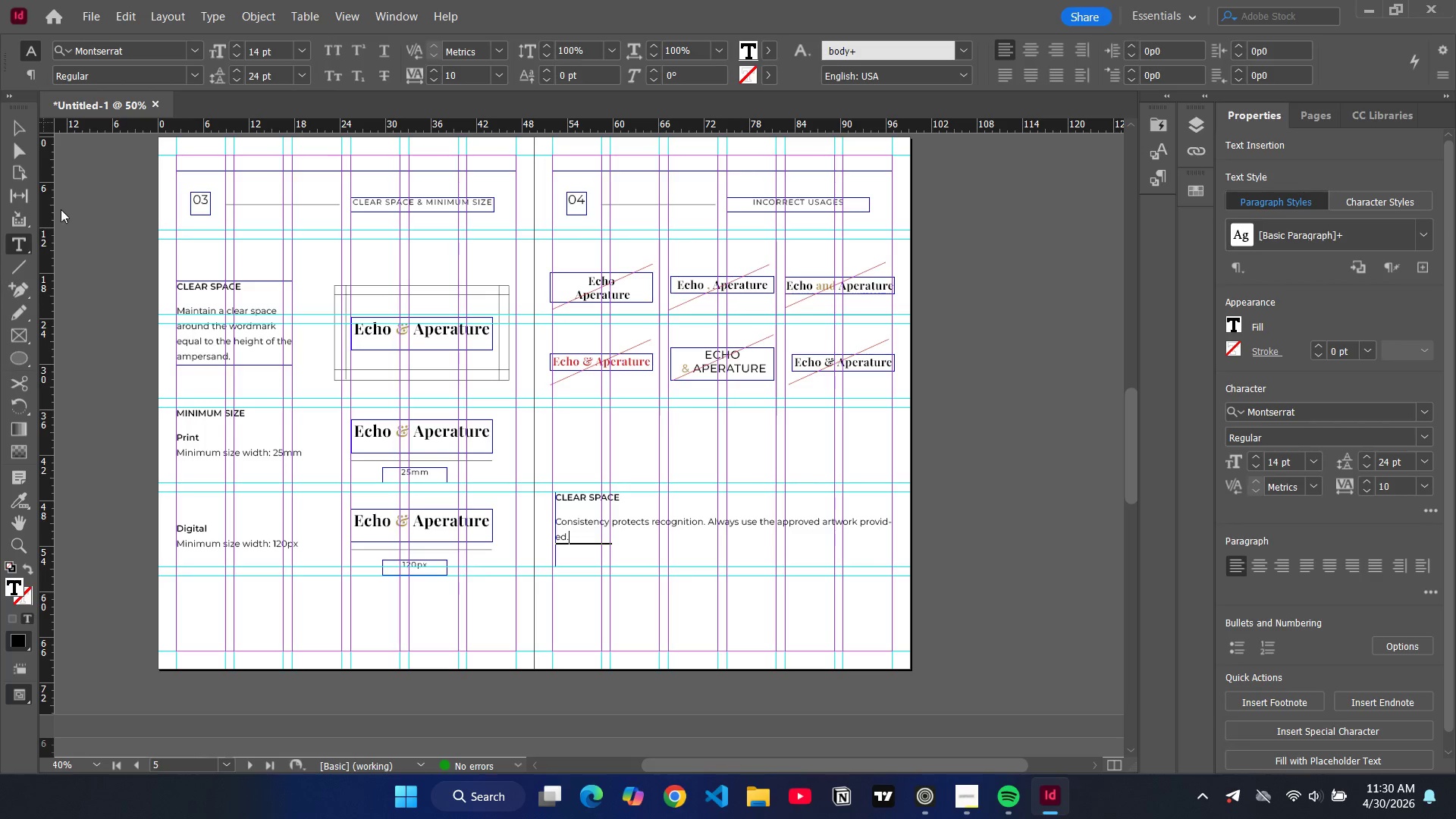 
left_click([20, 136])
 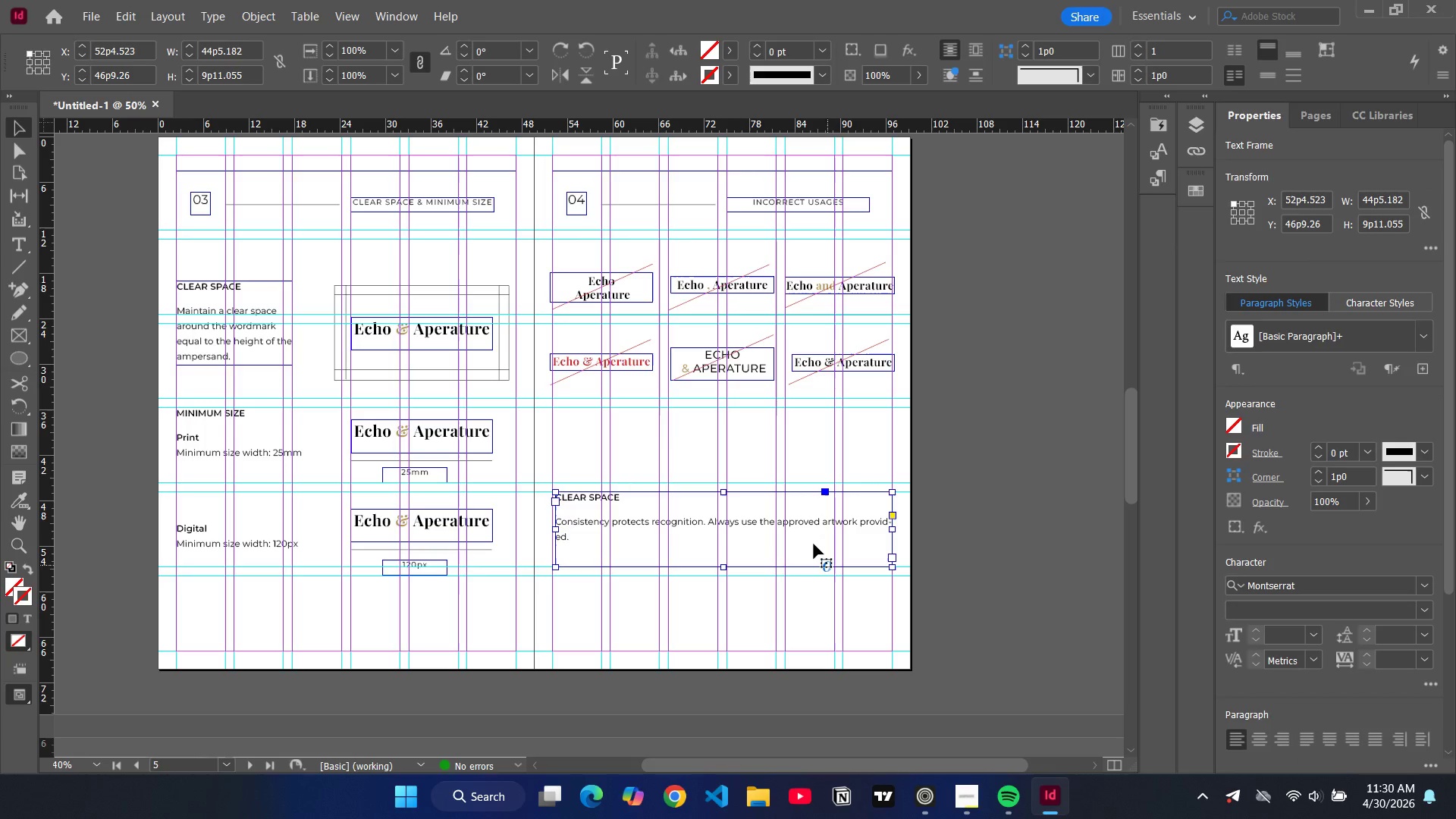 
left_click([814, 544])
 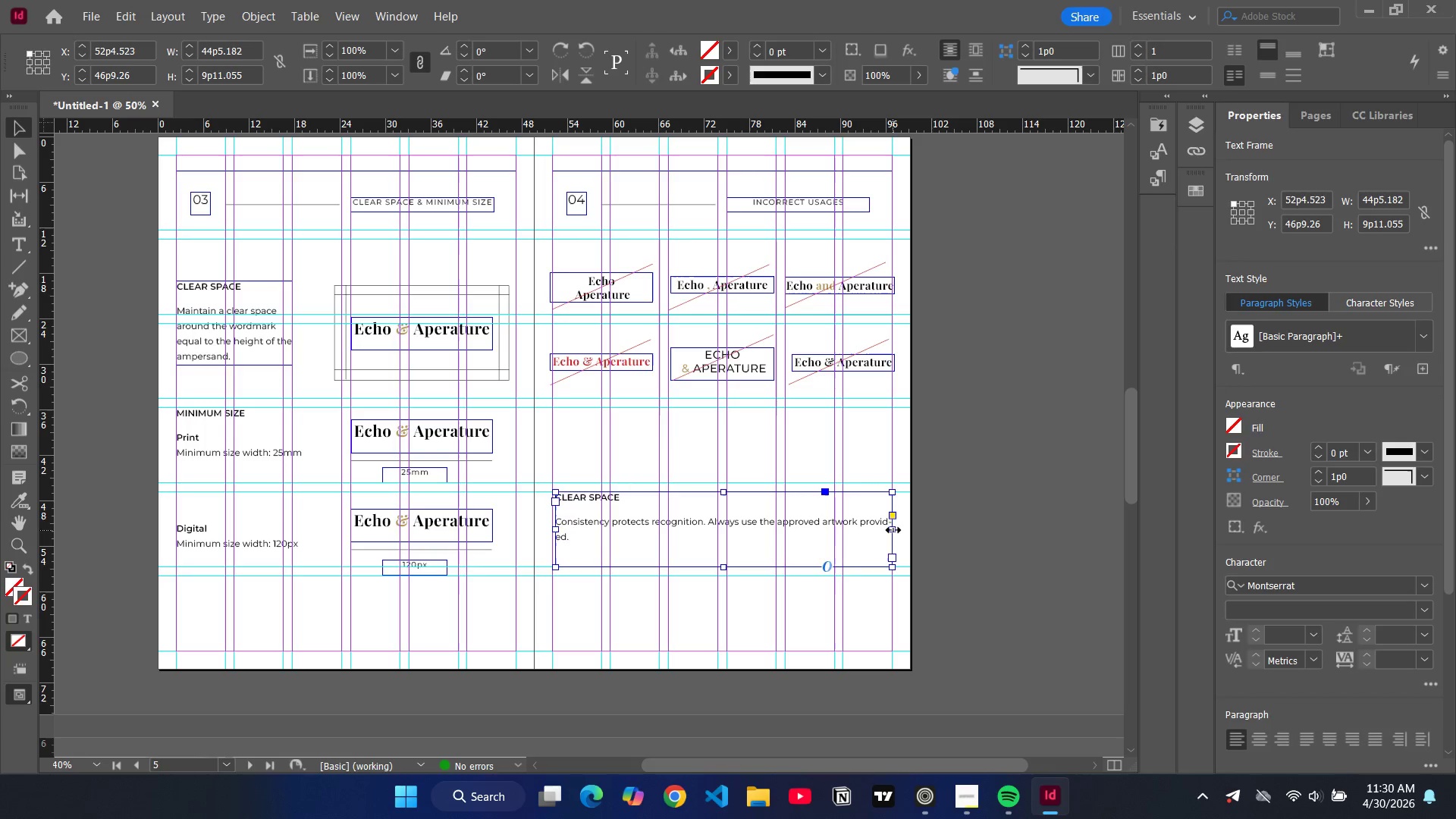 
left_click_drag(start_coordinate=[893, 530], to_coordinate=[836, 534])
 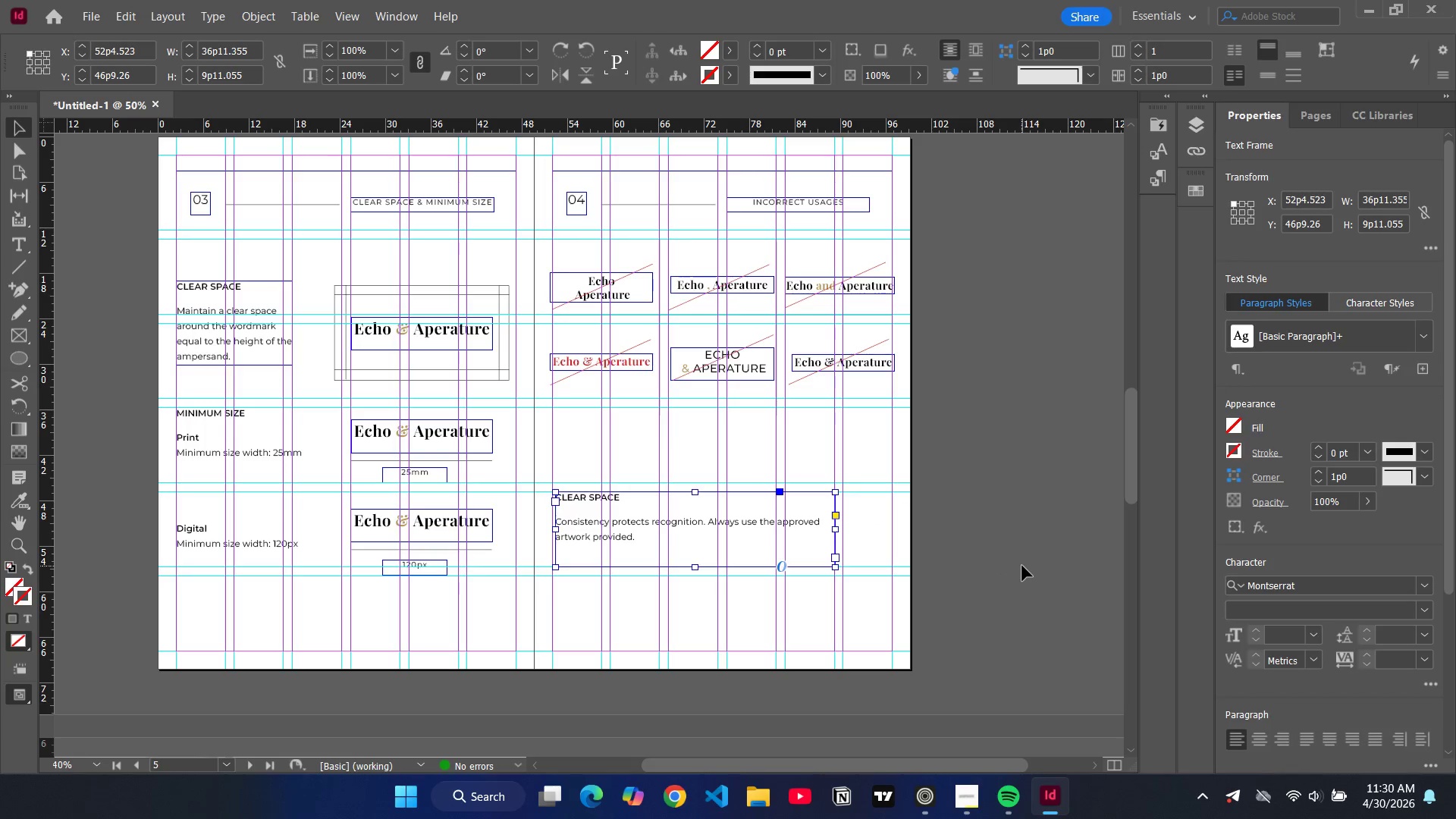 
left_click([1022, 566])
 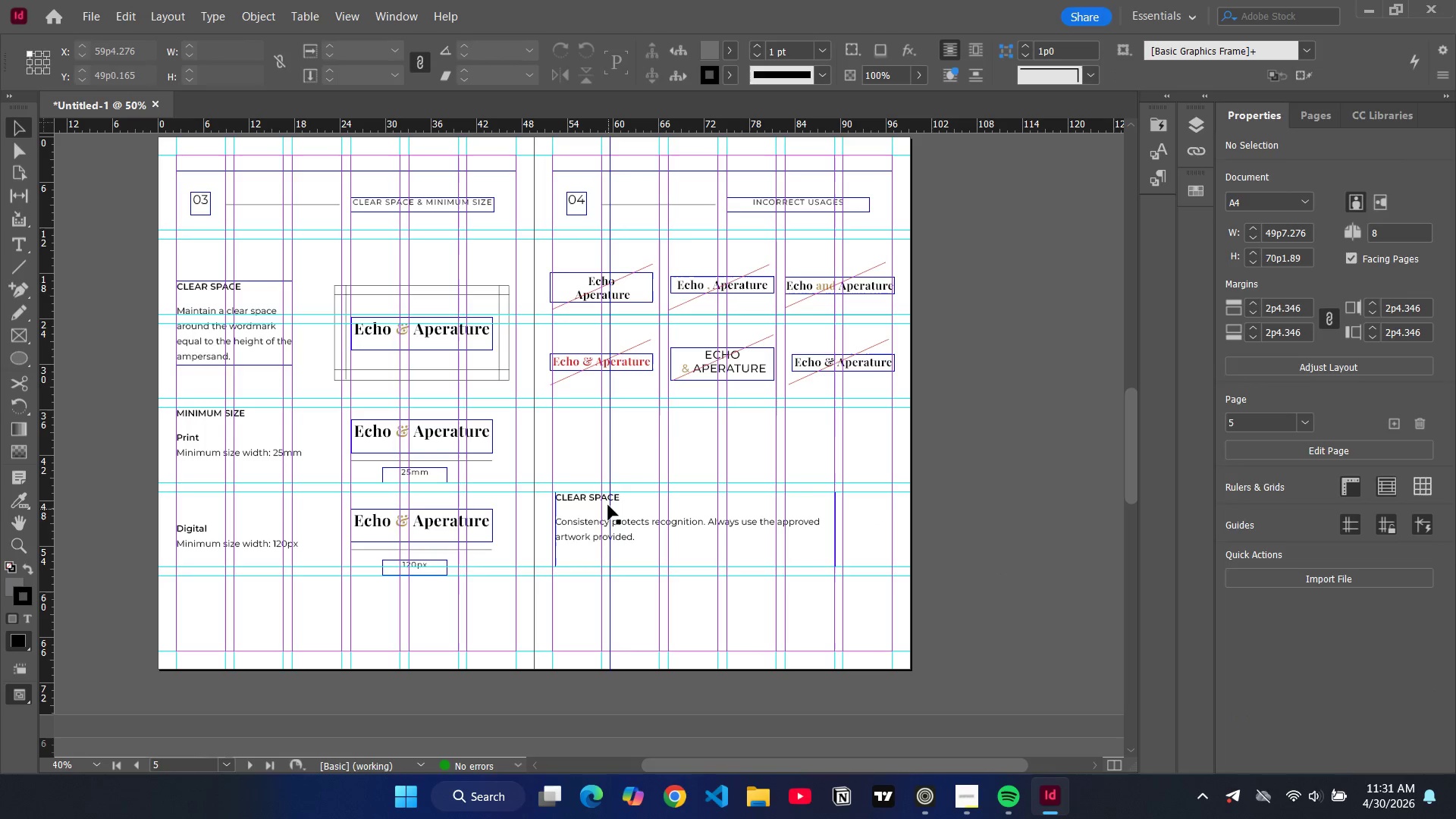 
double_click([608, 500])
 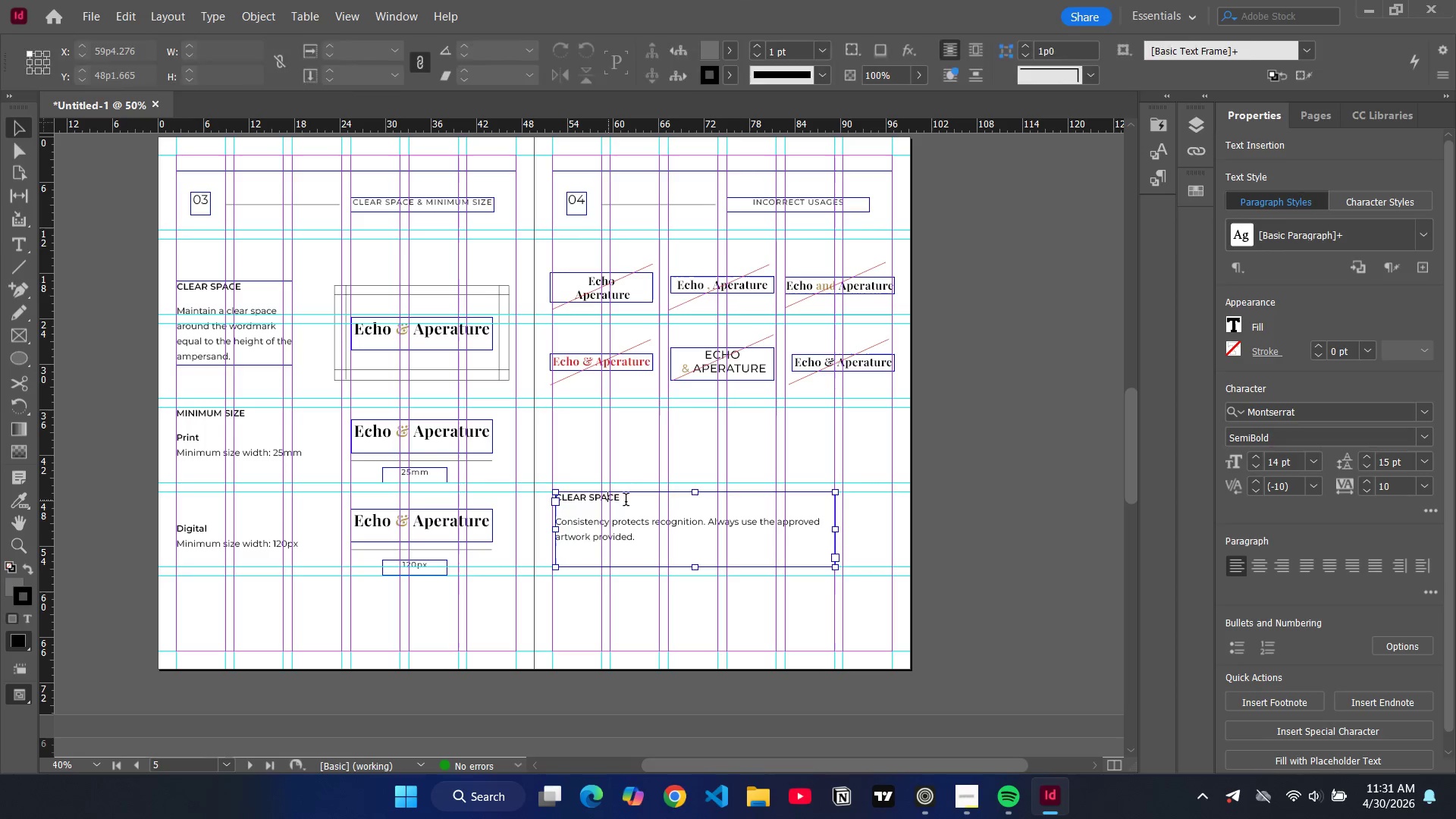 
left_click_drag(start_coordinate=[629, 499], to_coordinate=[567, 505])
 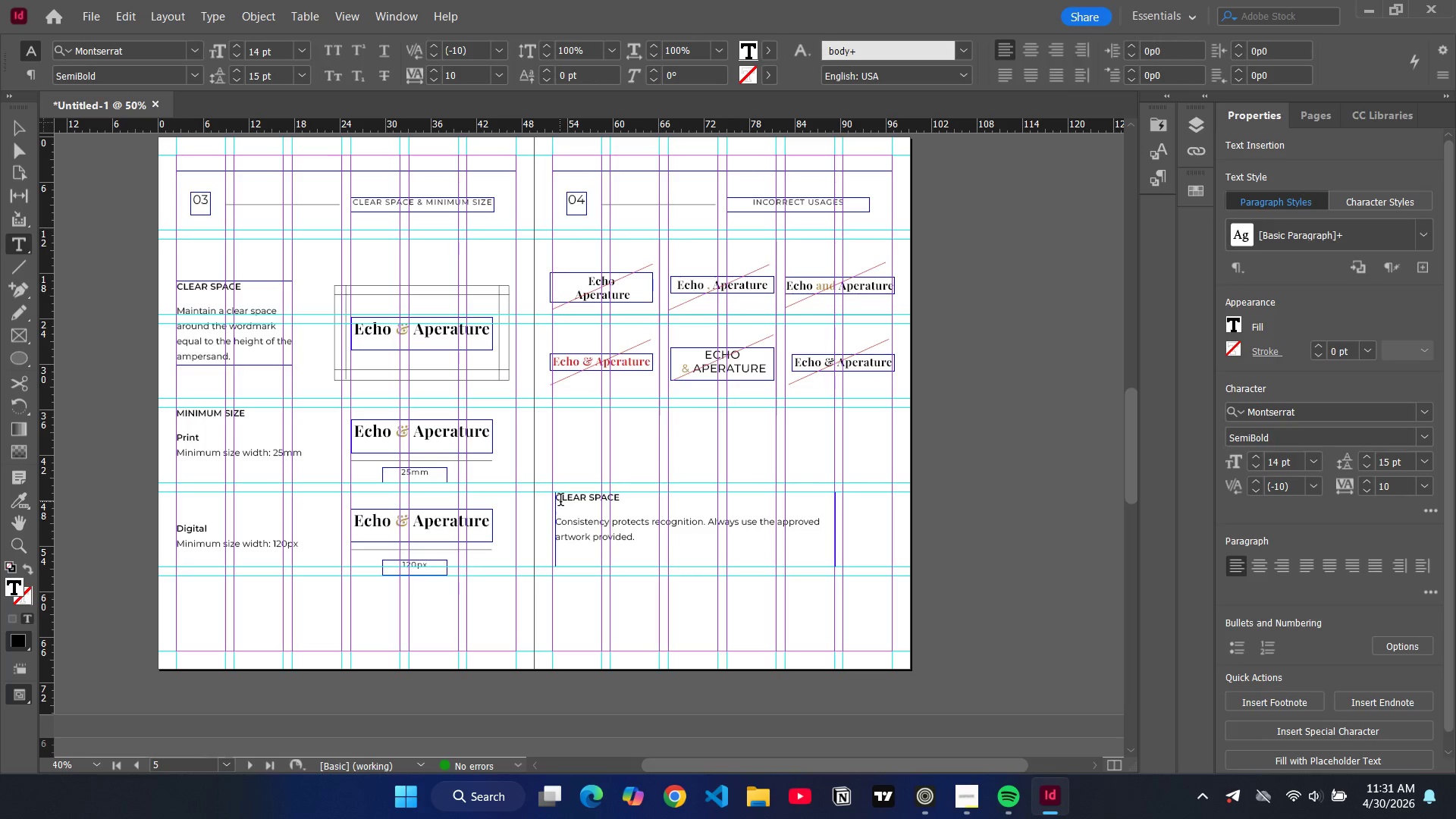 
left_click_drag(start_coordinate=[560, 501], to_coordinate=[633, 505])
 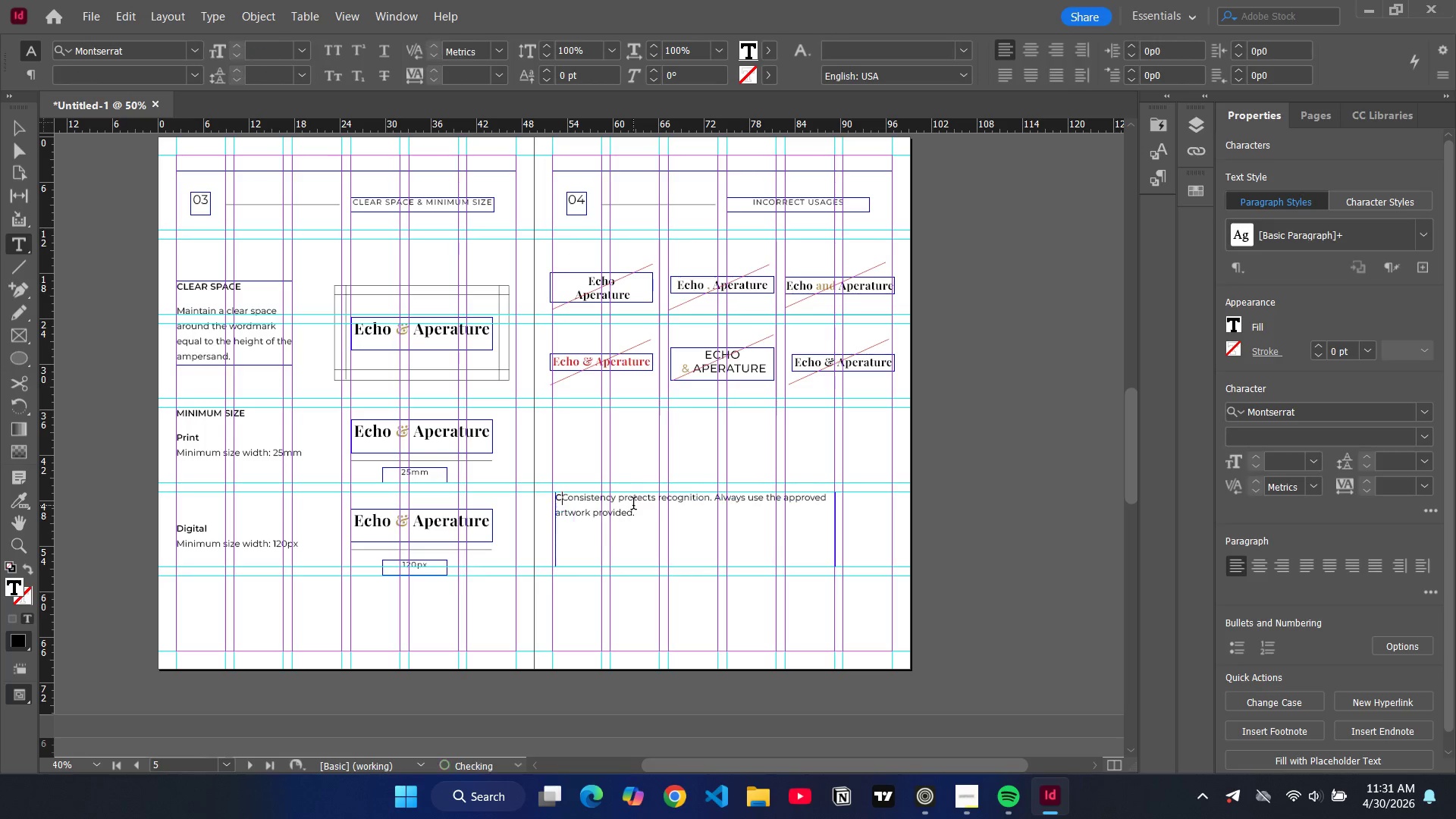 
key(Backspace)
 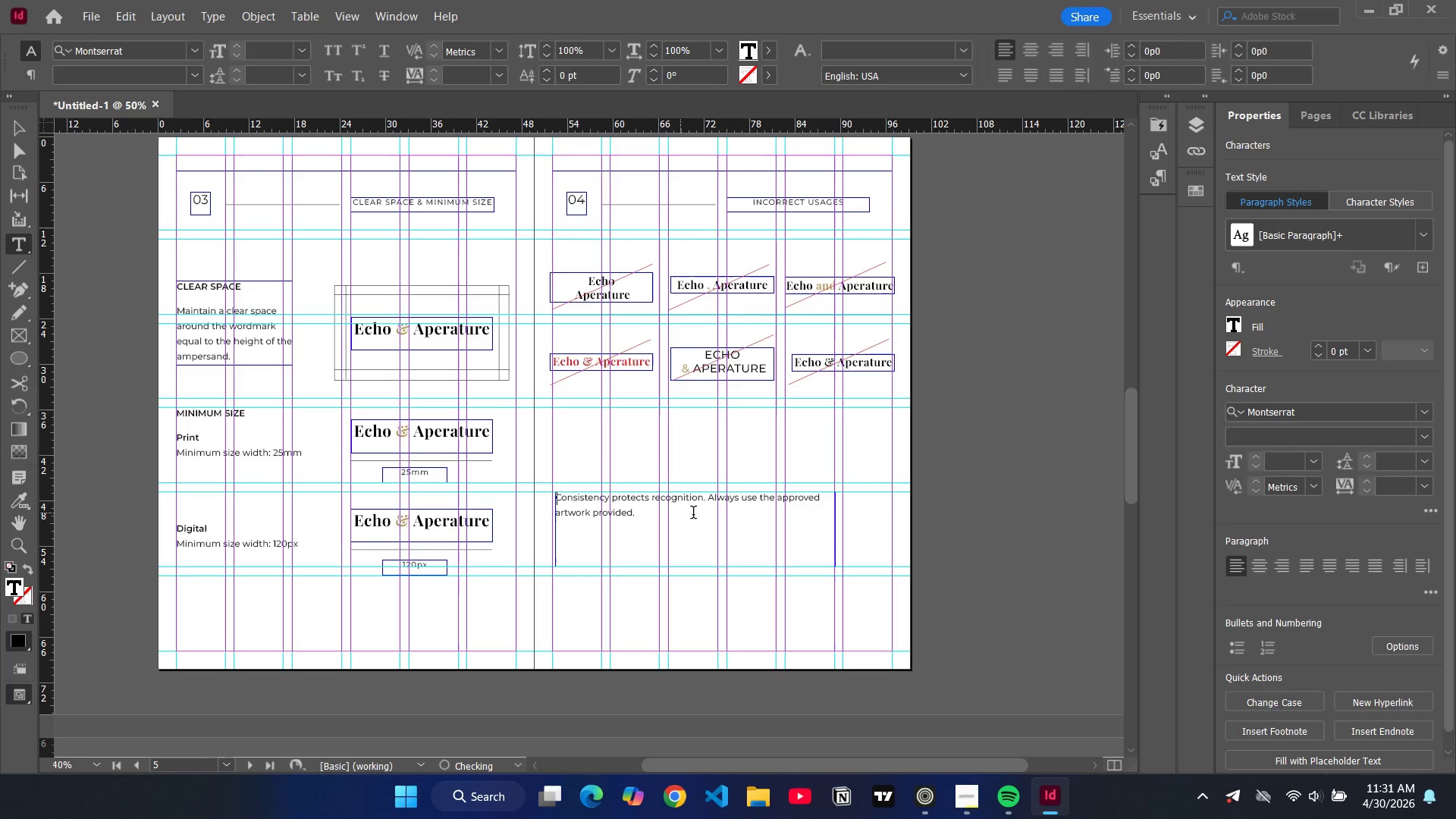 
key(Backspace)
 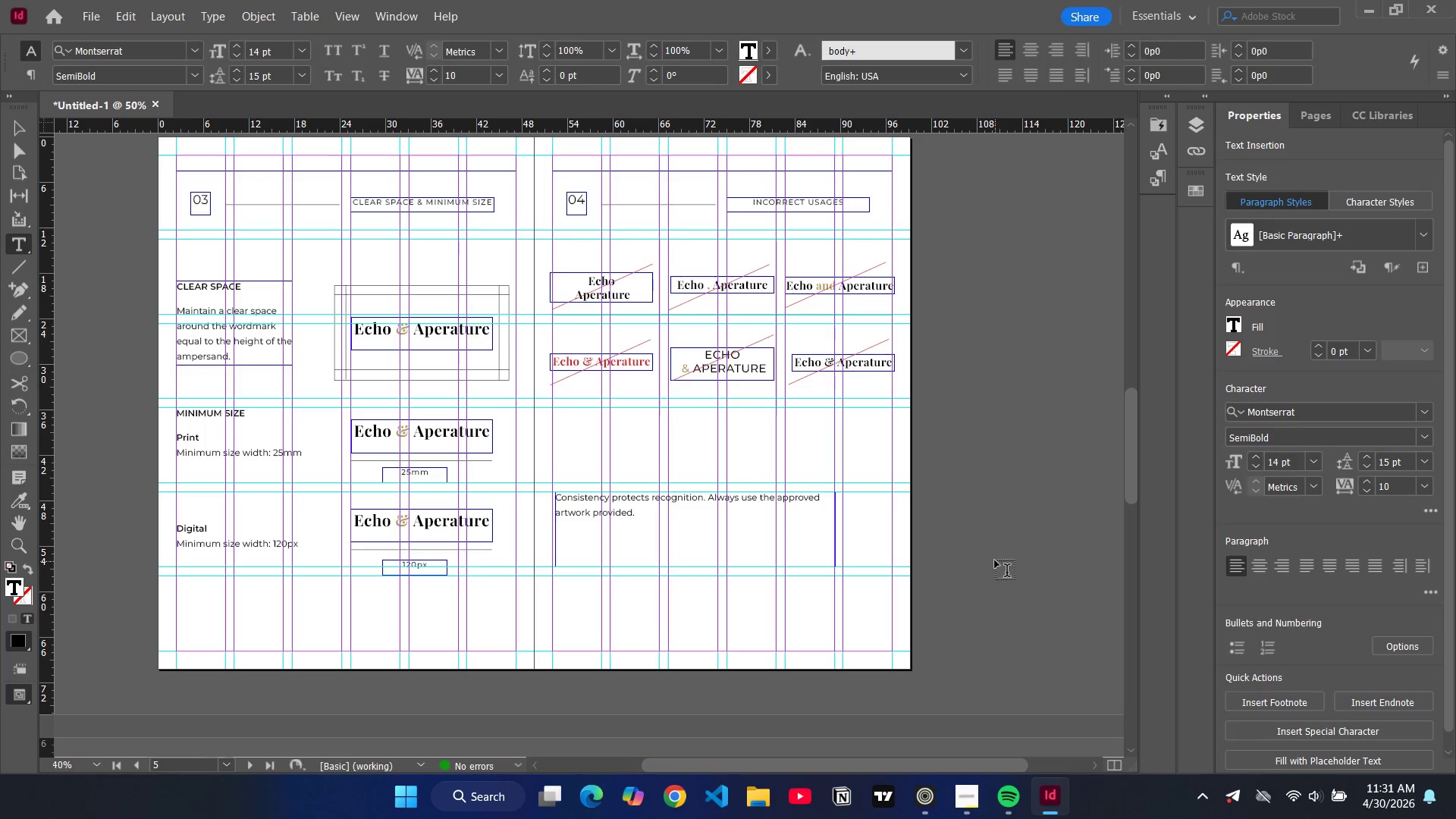 
left_click([985, 557])
 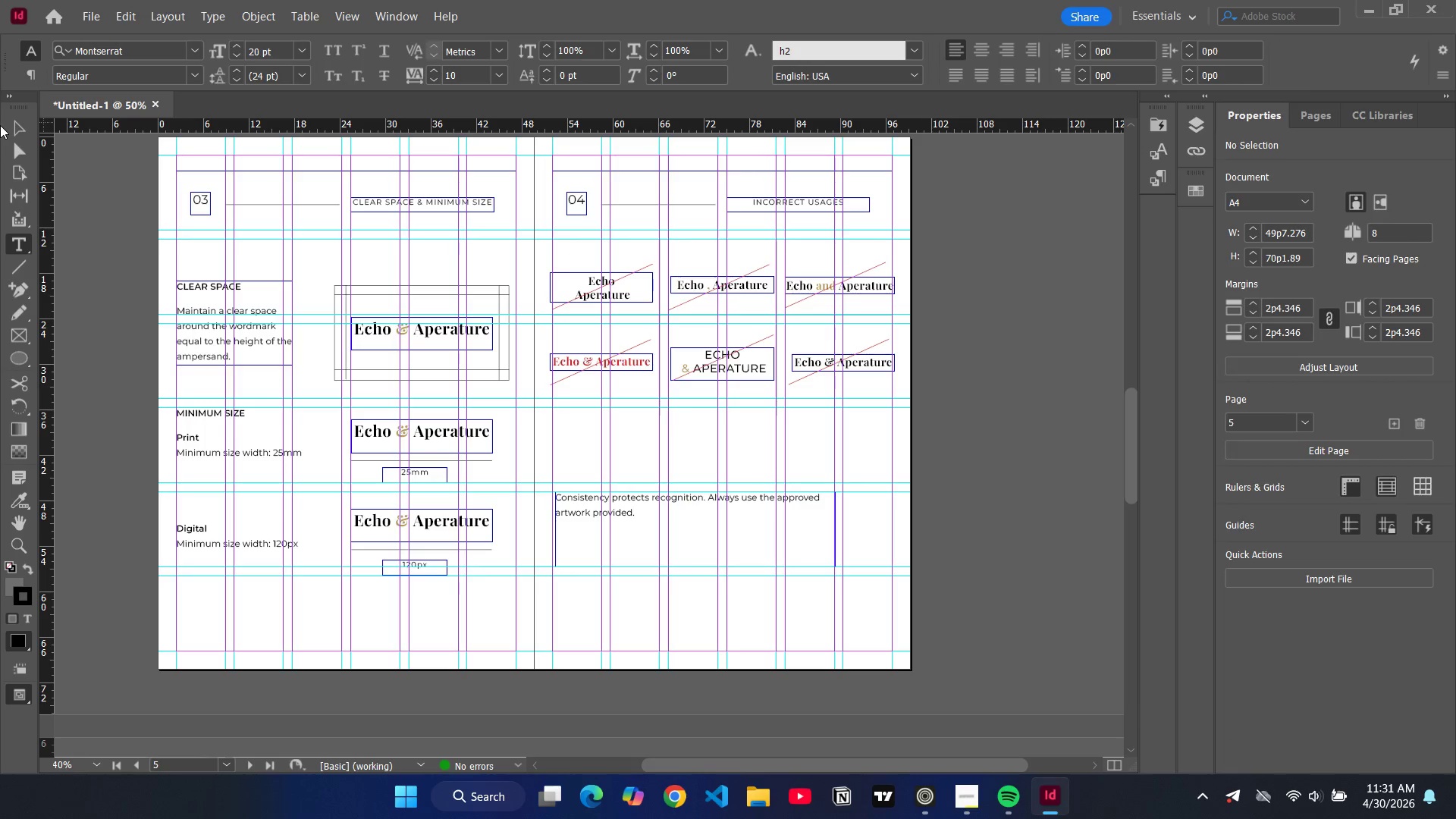 
left_click([12, 129])
 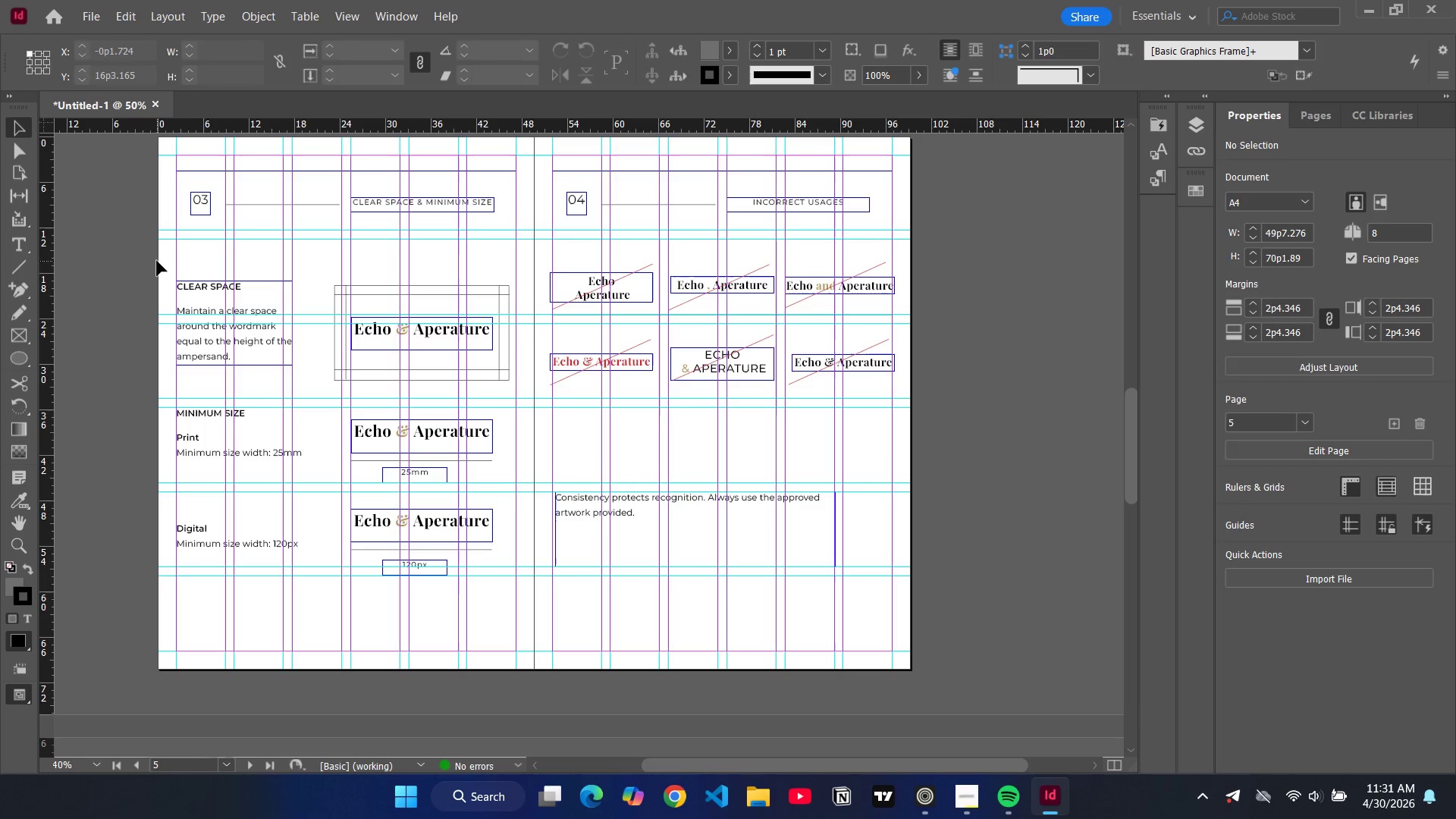 
left_click([157, 261])
 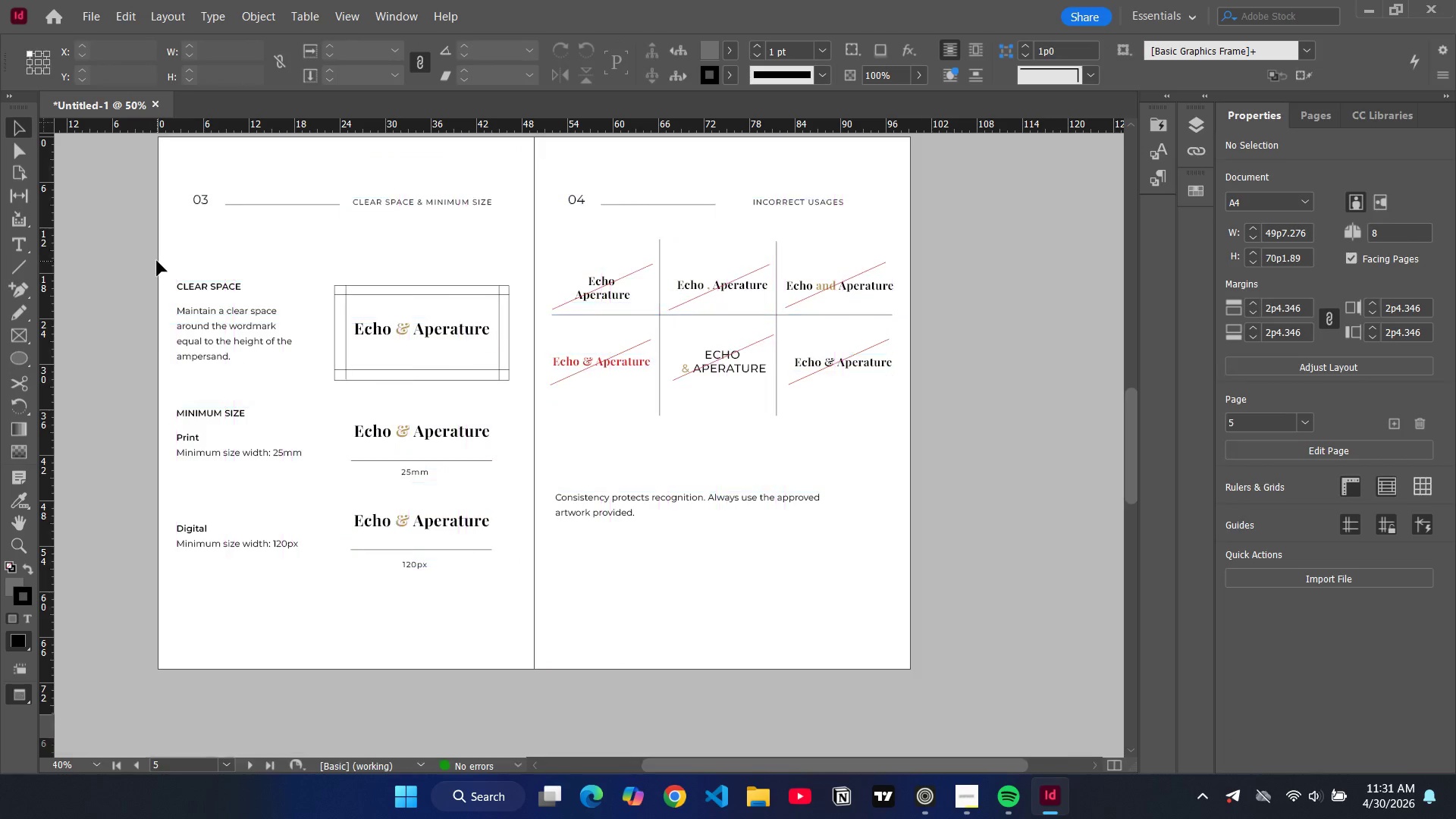 
key(W)
 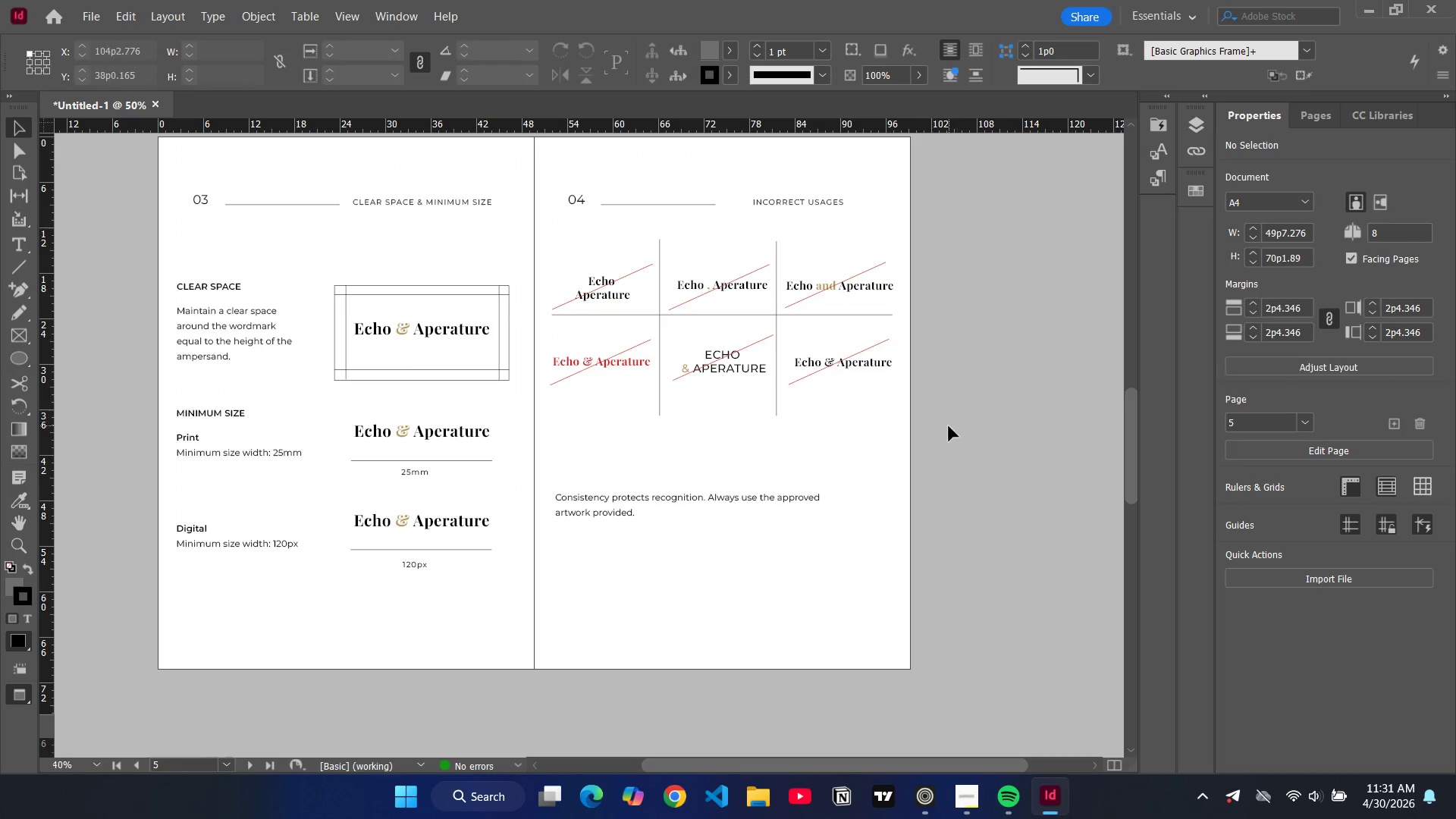 
scroll: coordinate [870, 463], scroll_direction: down, amount: 2.0
 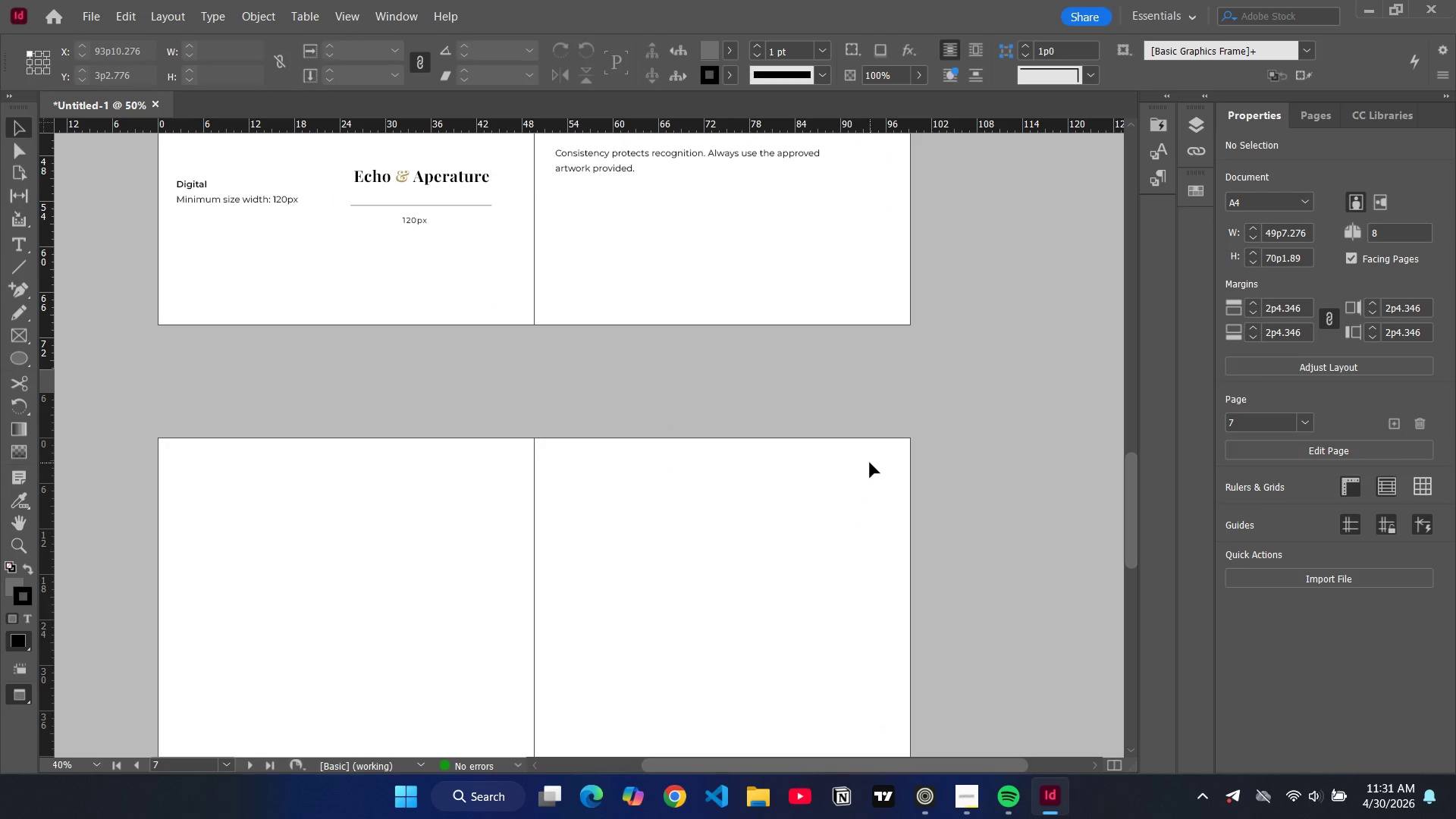 
wait(10.5)
 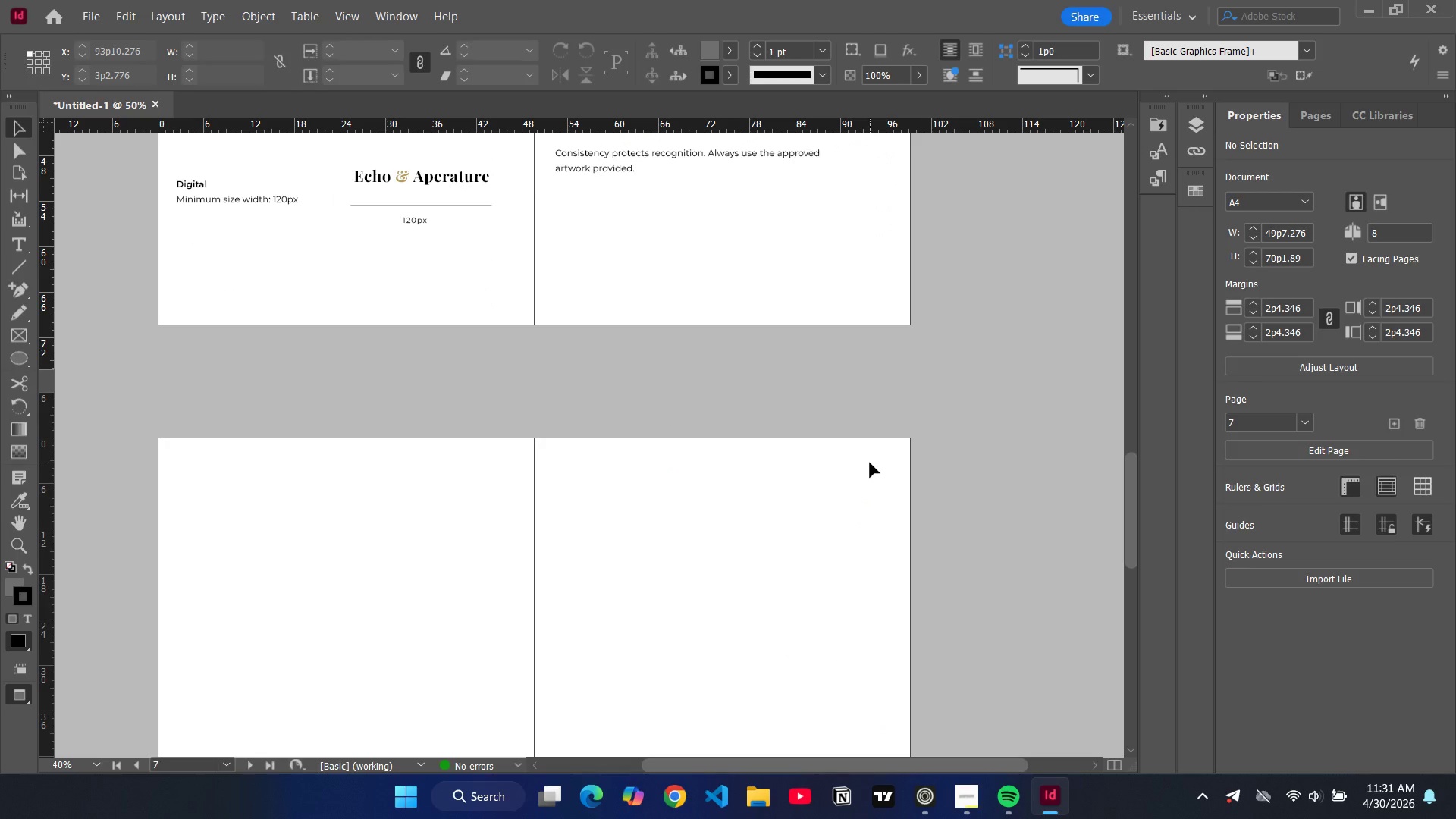 
left_click([981, 790])